 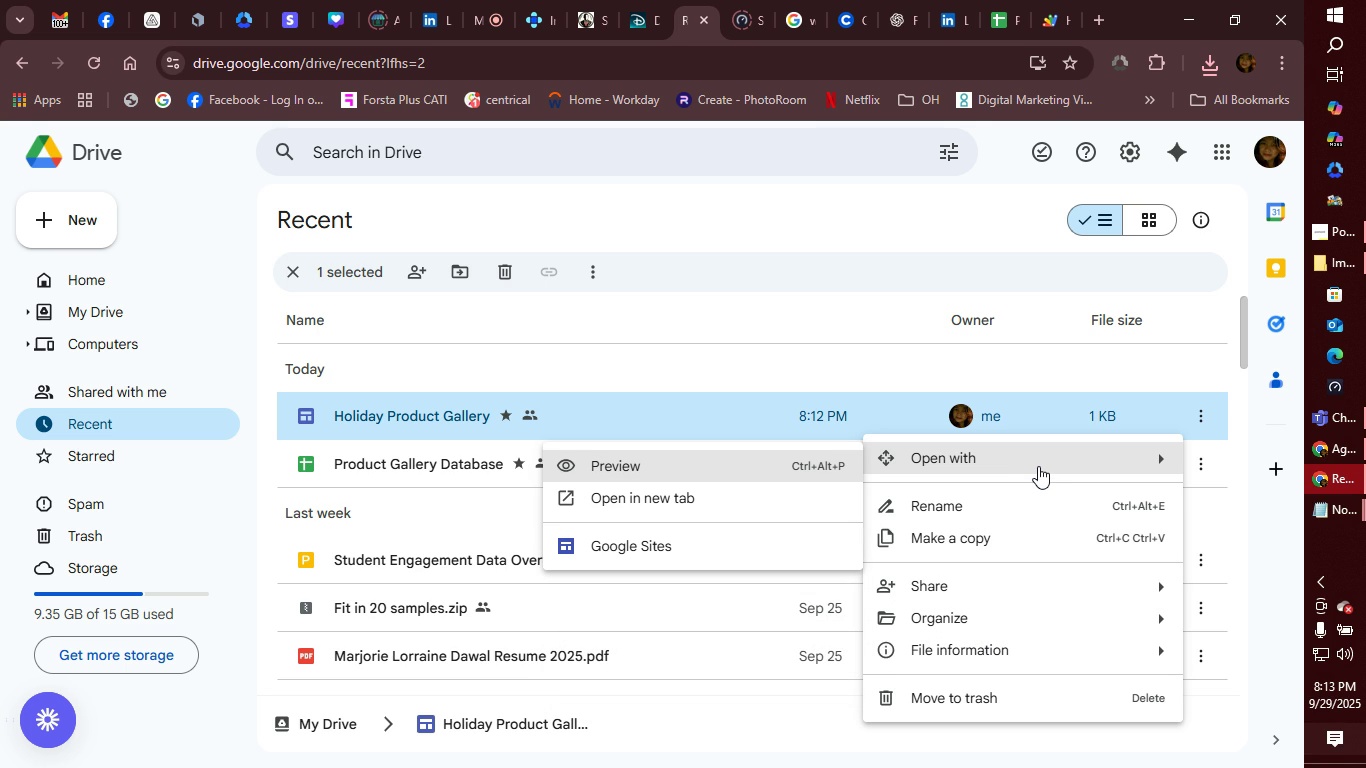 
left_click([1047, 19])
 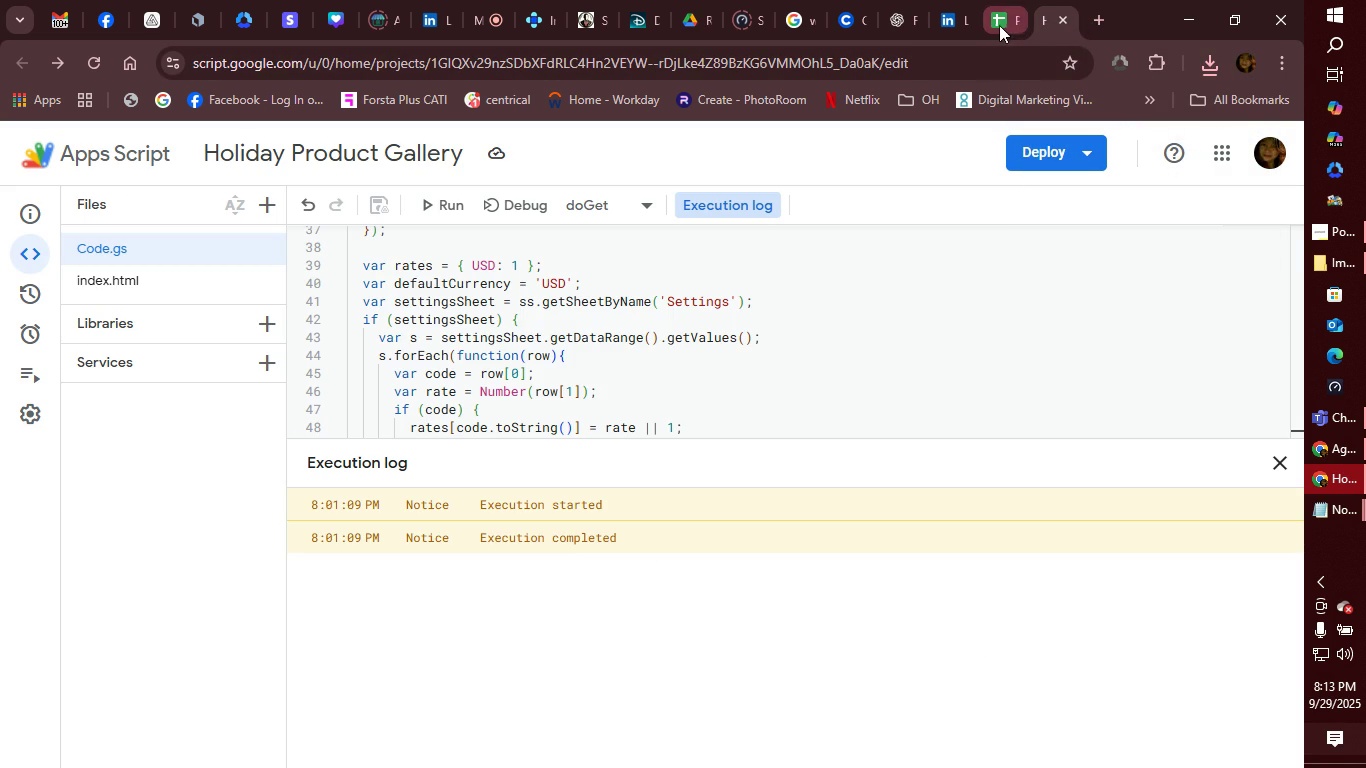 
left_click([1100, 25])
 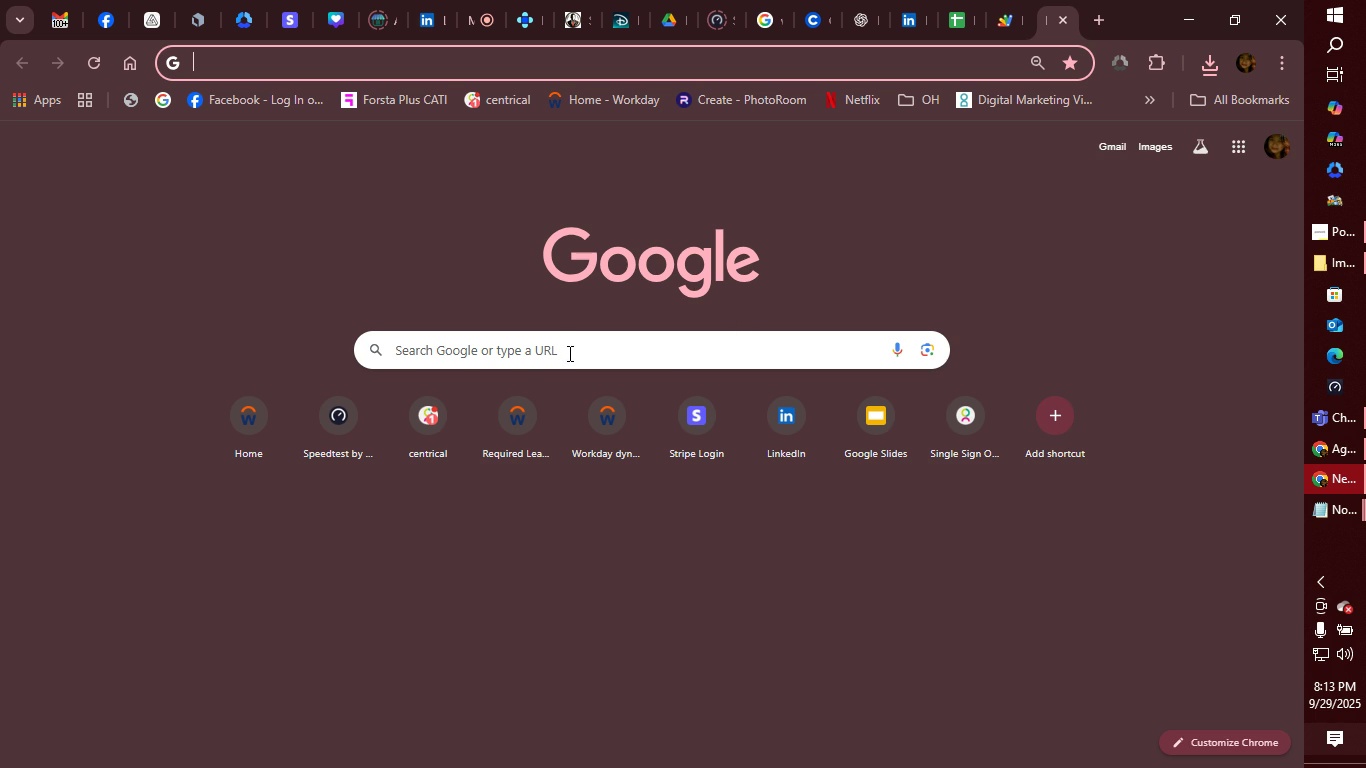 
type(goog)
 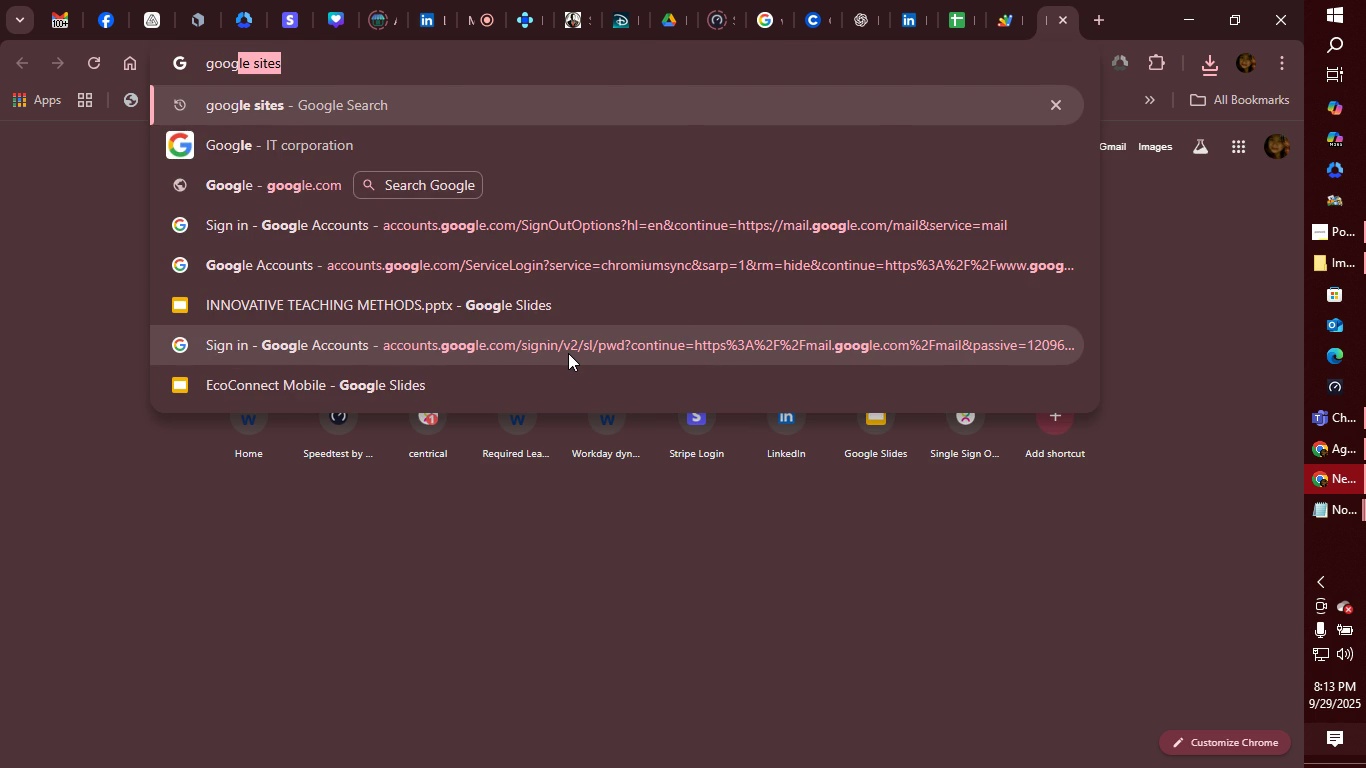 
key(Enter)
 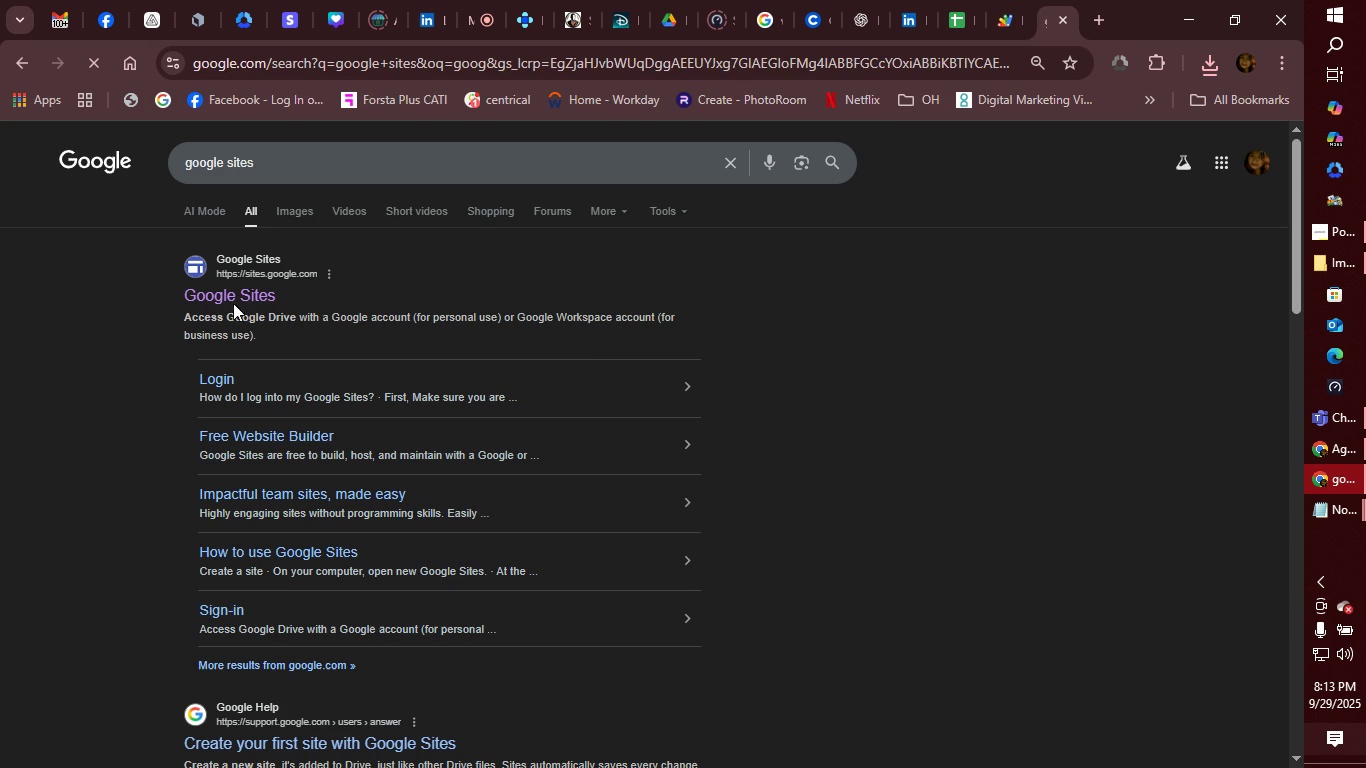 
left_click([242, 286])
 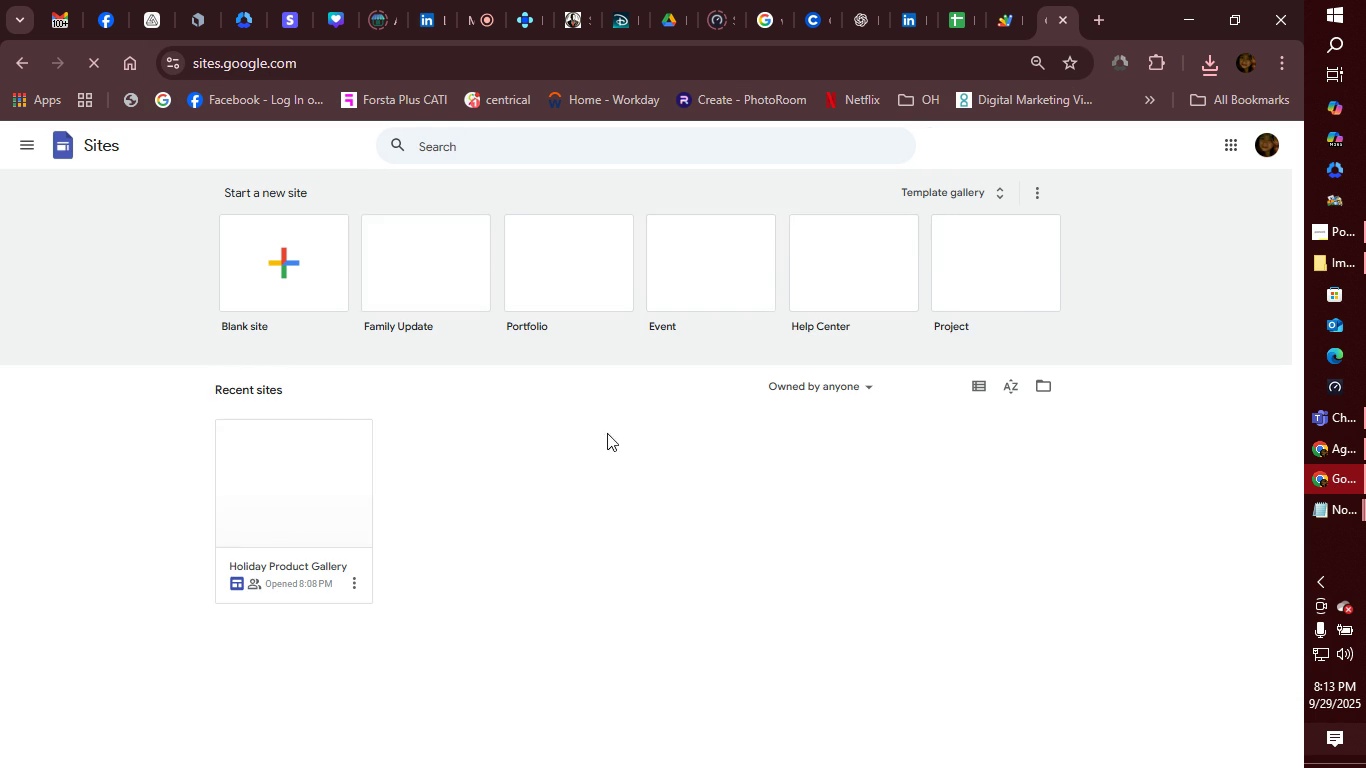 
left_click([255, 506])
 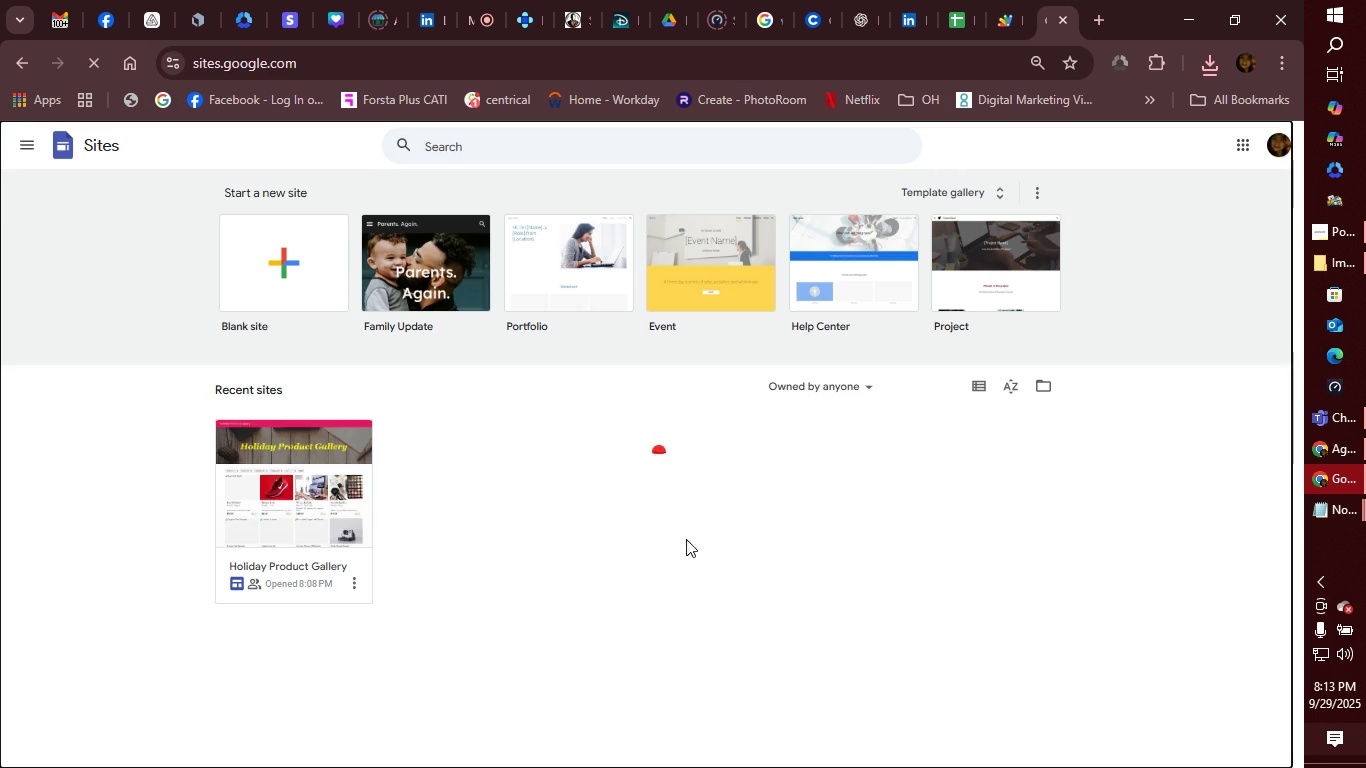 
mouse_move([703, 563])